 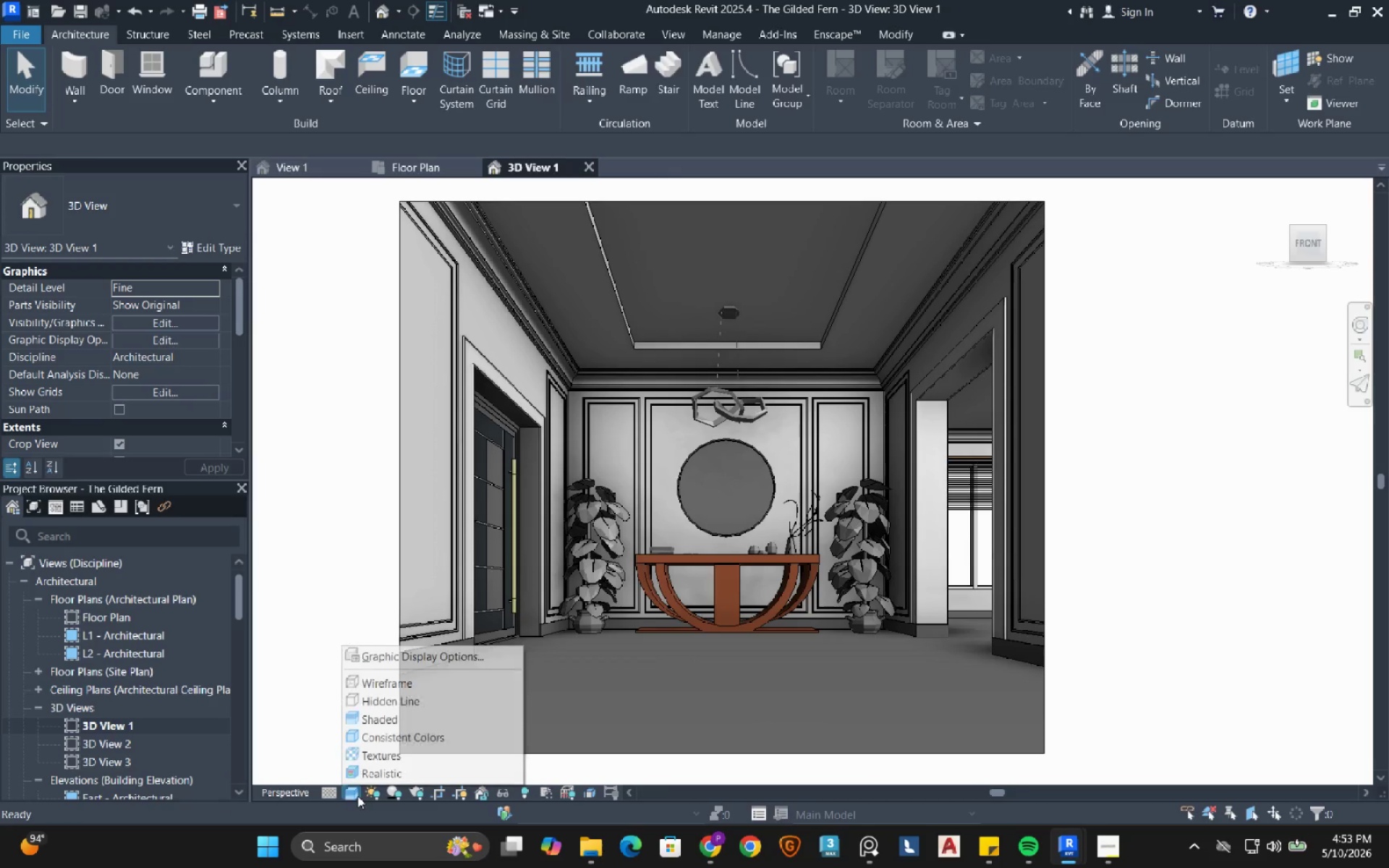 
left_click([383, 696])
 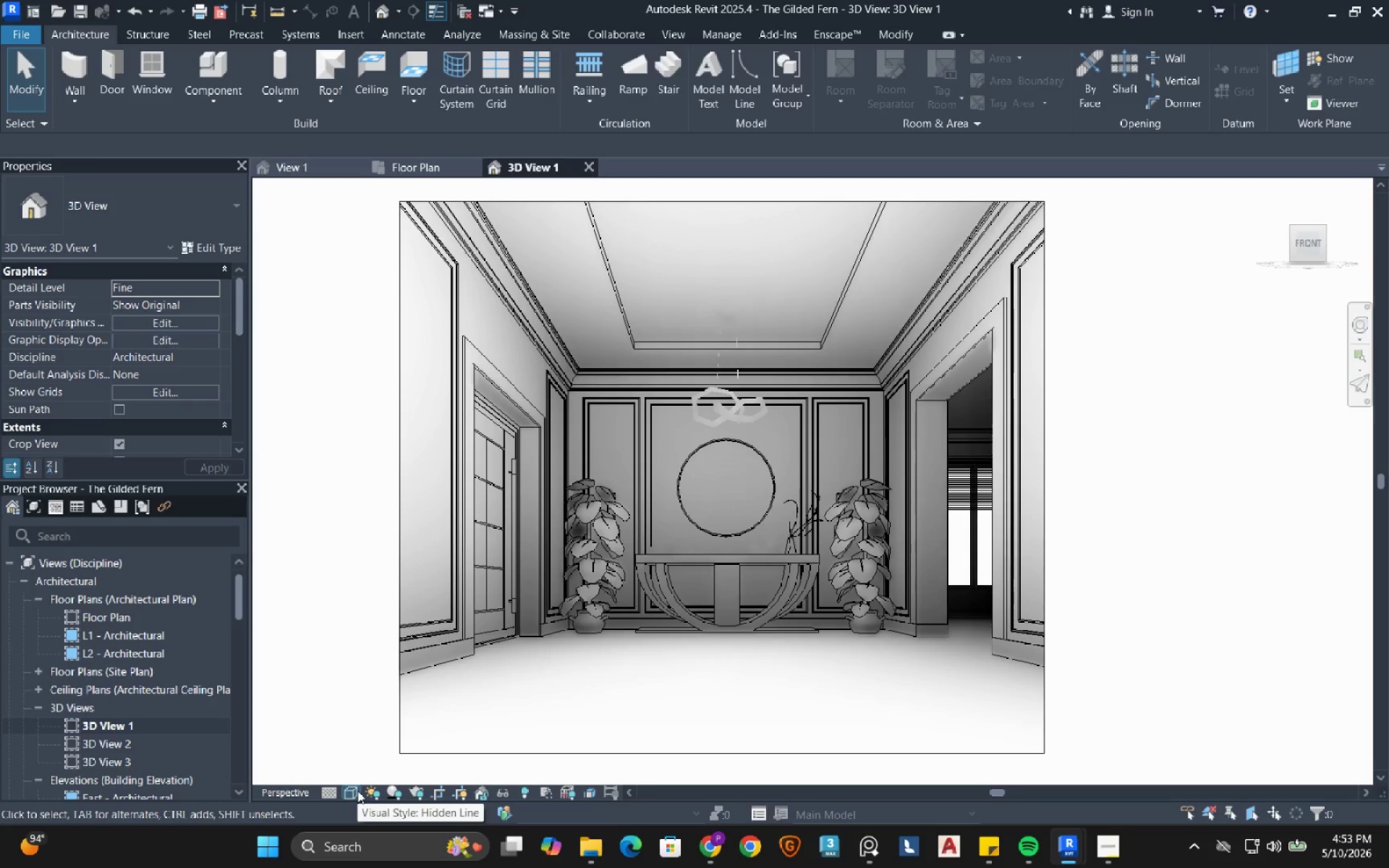 
left_click([357, 791])
 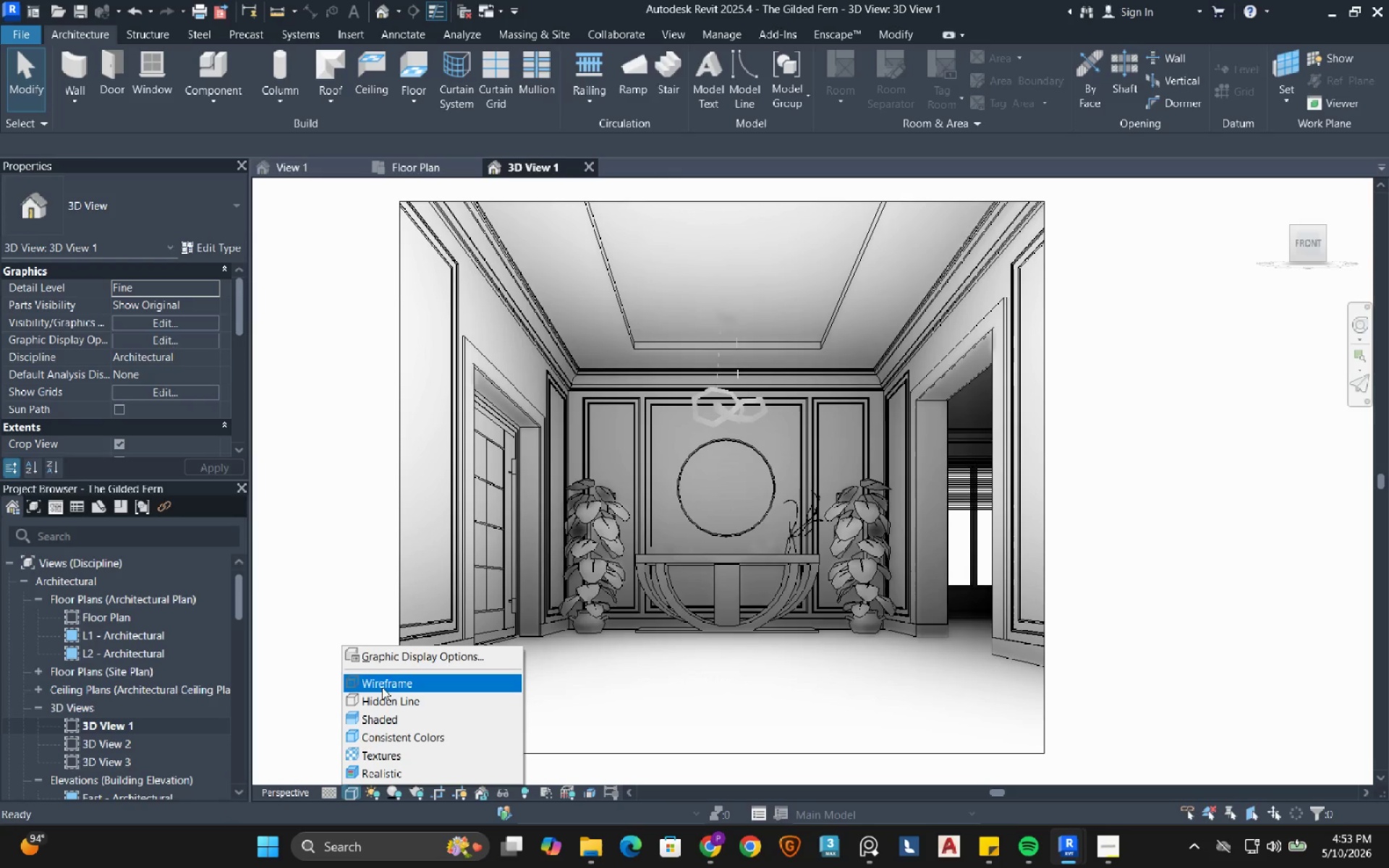 
left_click([383, 686])
 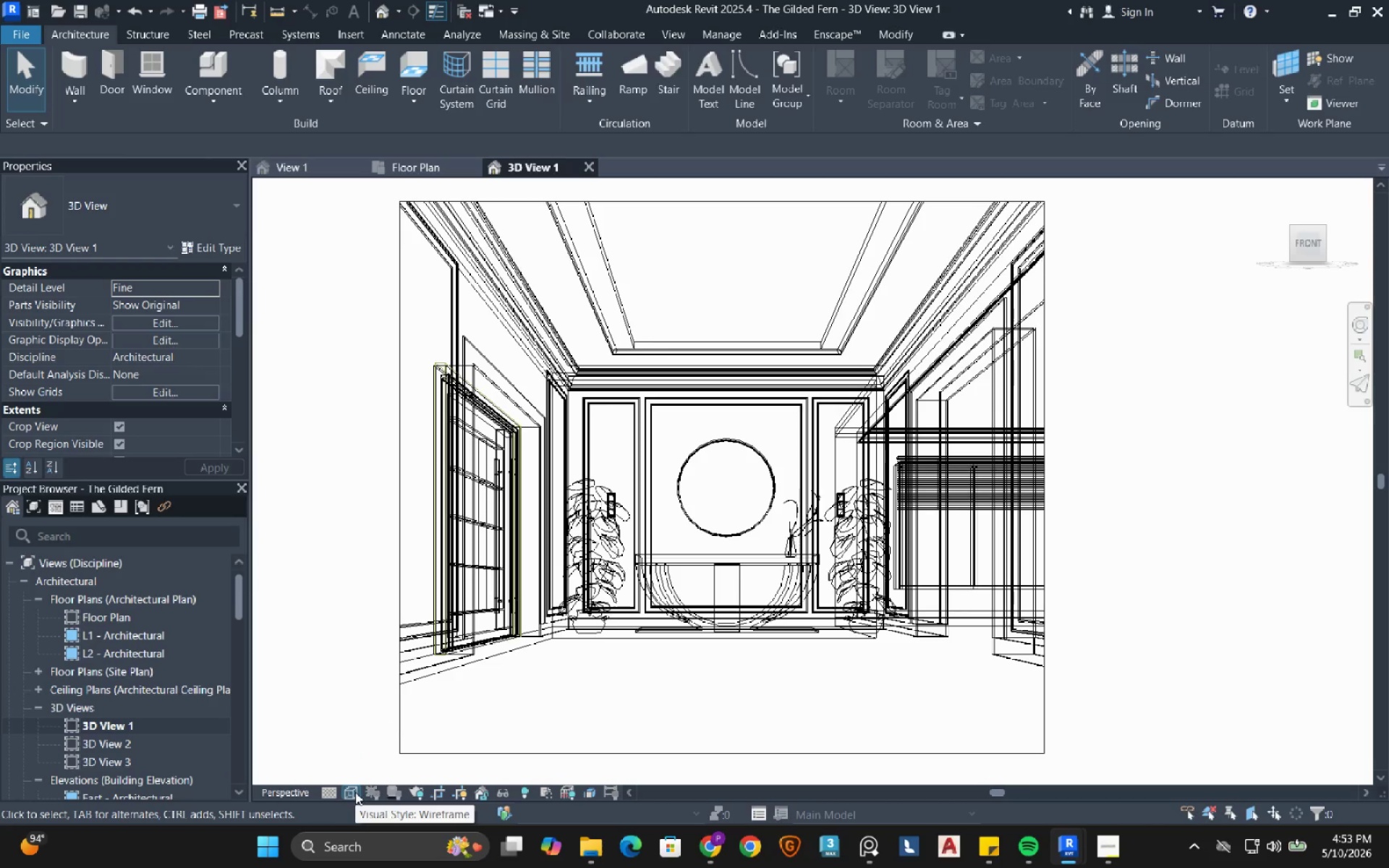 
left_click([355, 792])
 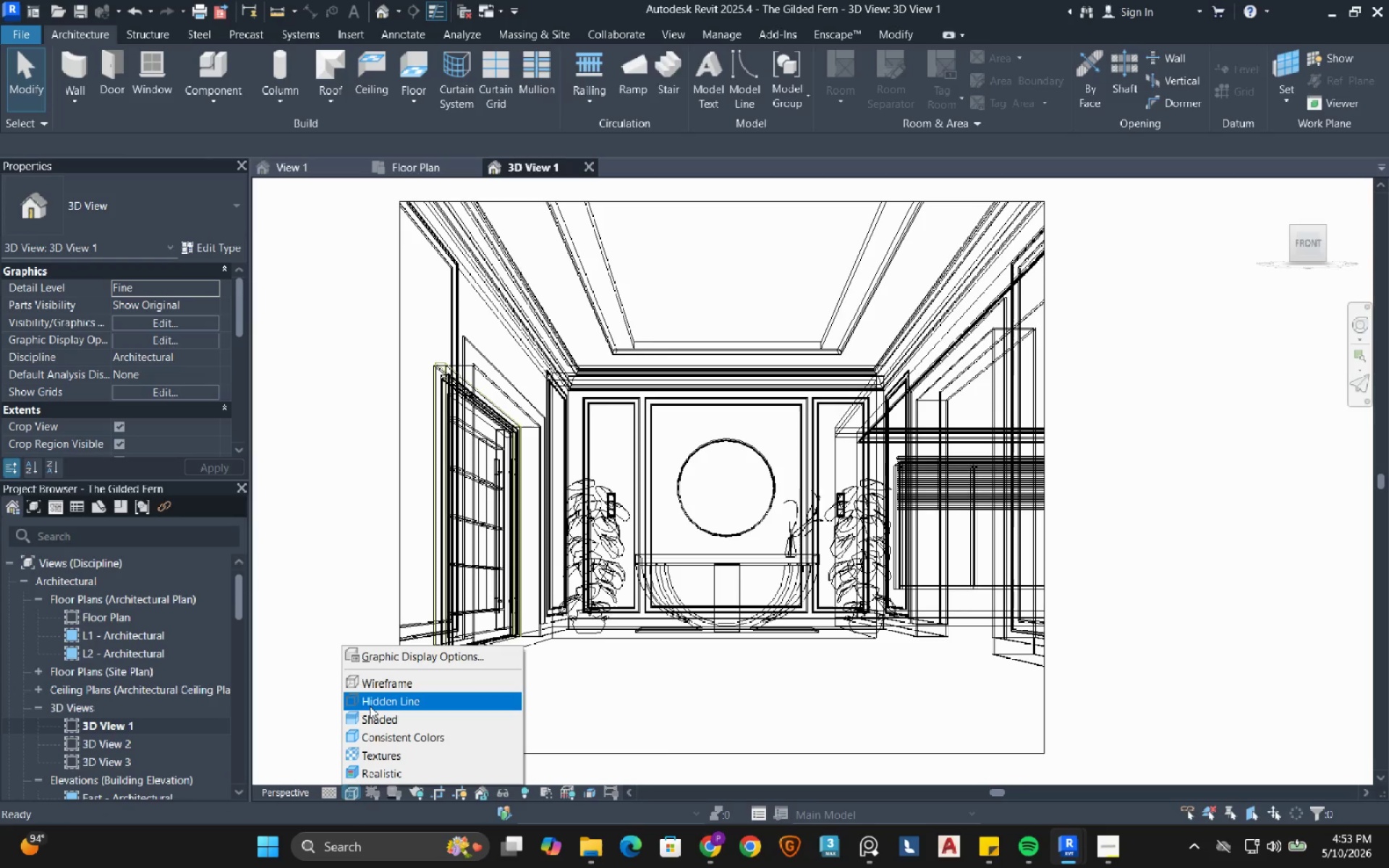 
left_click([370, 706])
 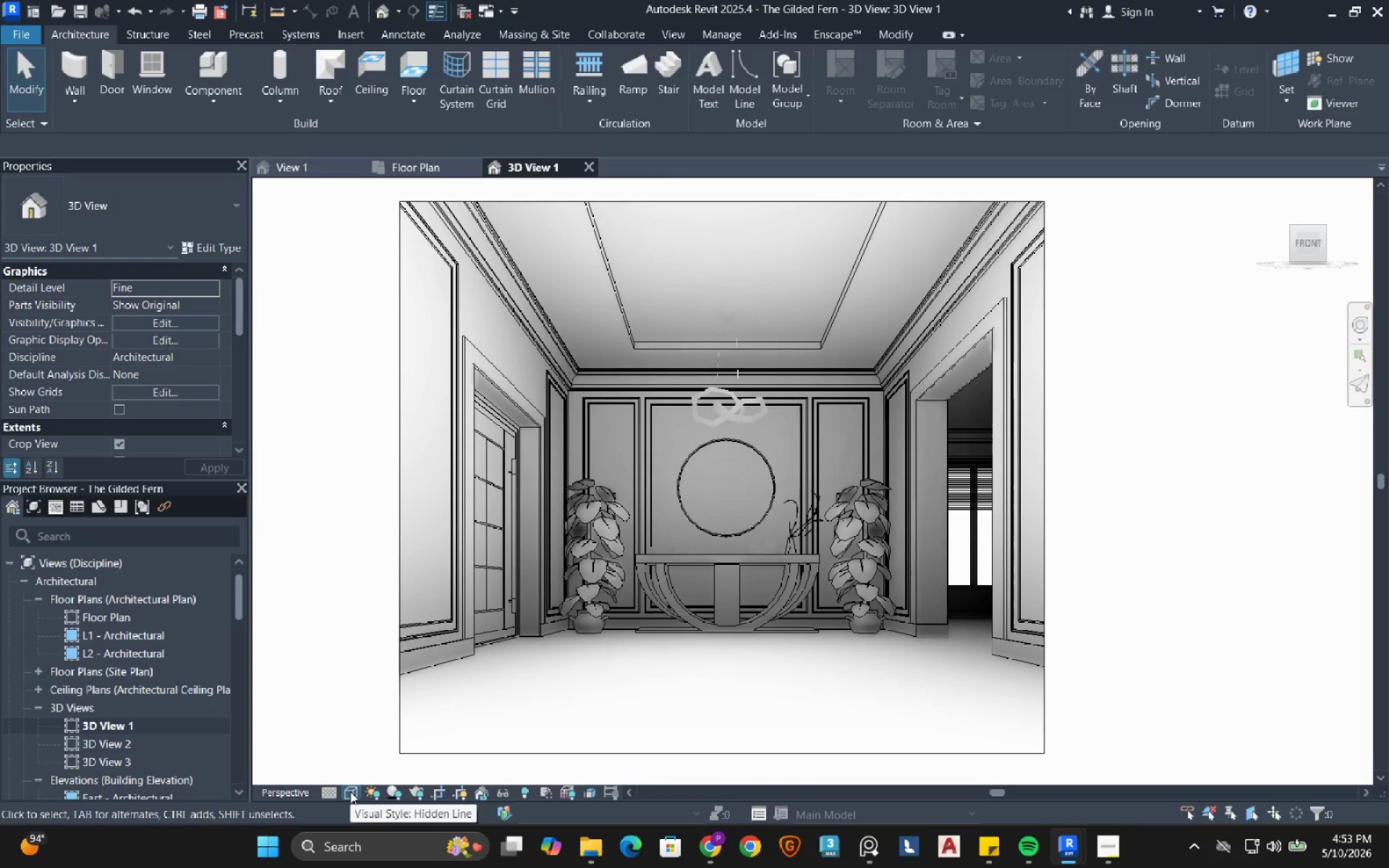 
left_click([350, 791])
 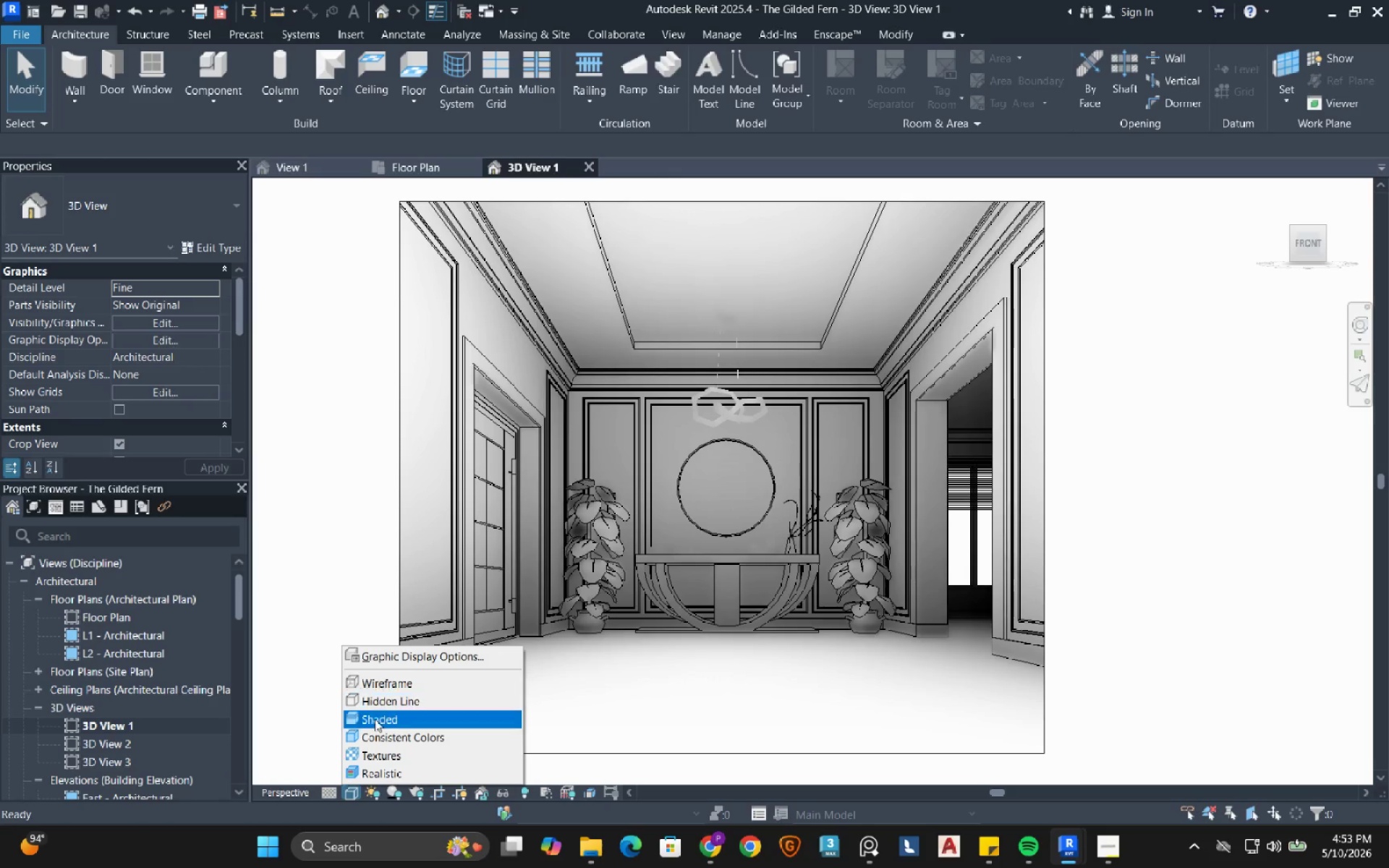 
left_click([375, 719])
 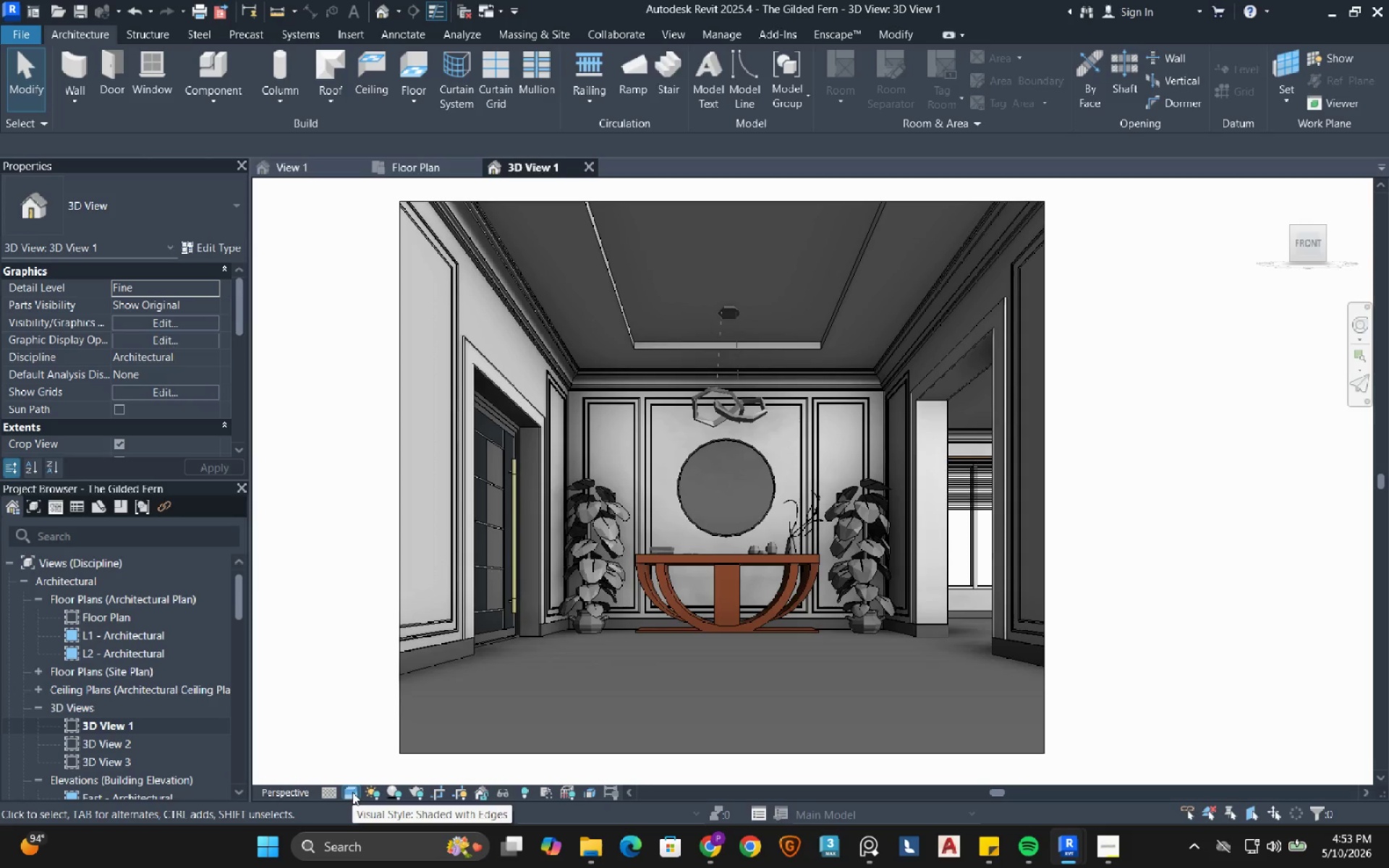 
left_click([352, 792])
 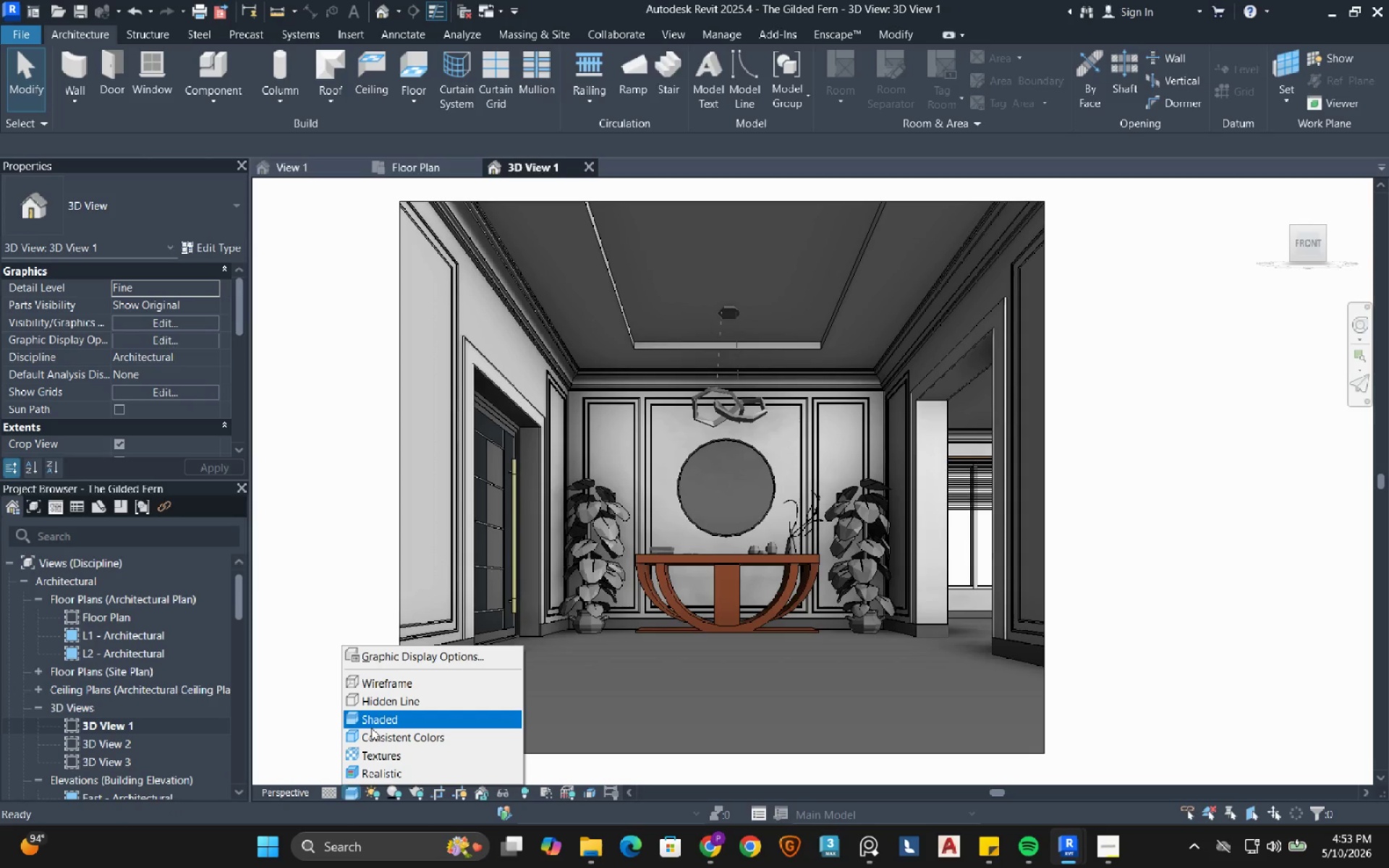 
left_click([378, 742])
 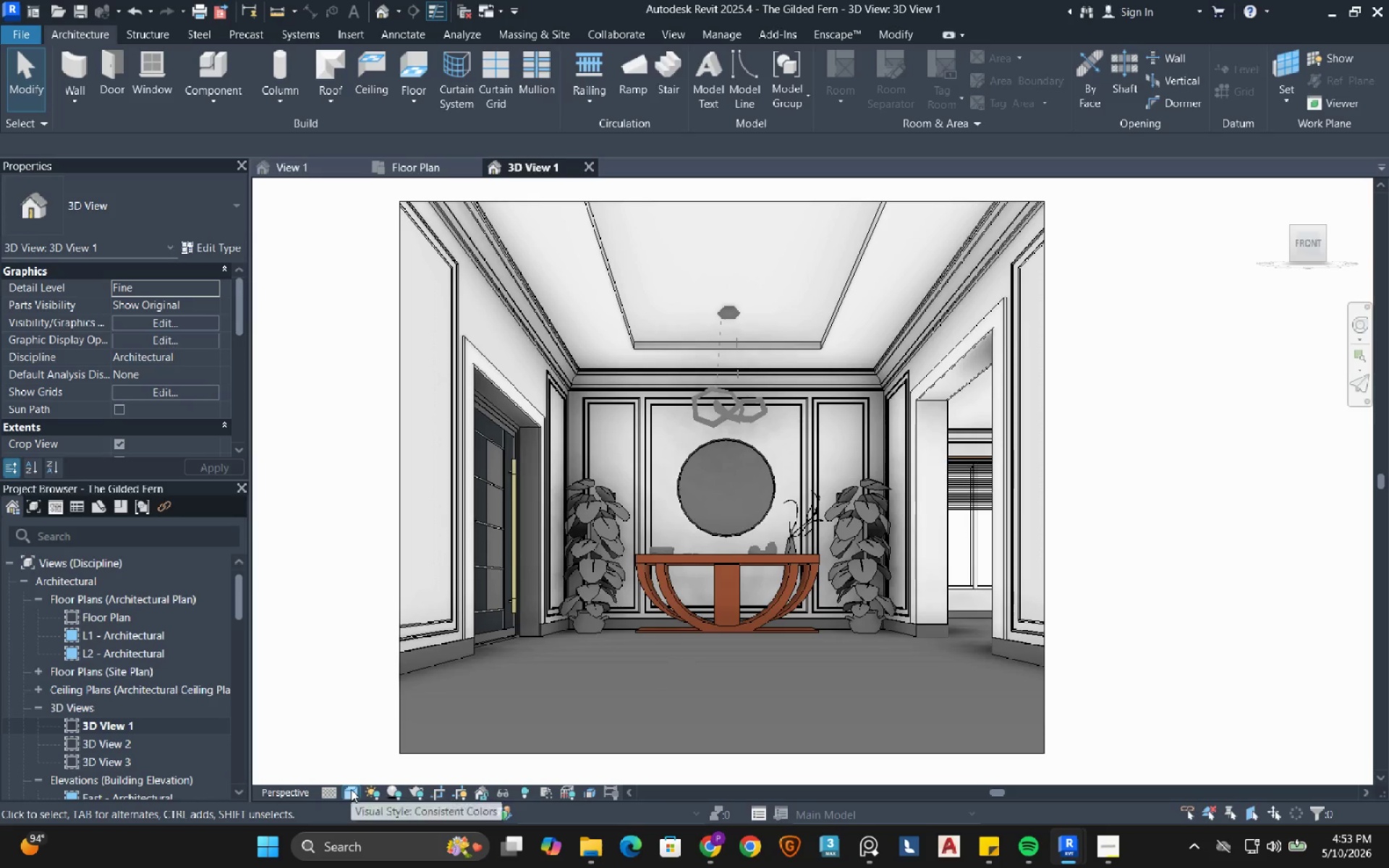 
left_click([351, 789])
 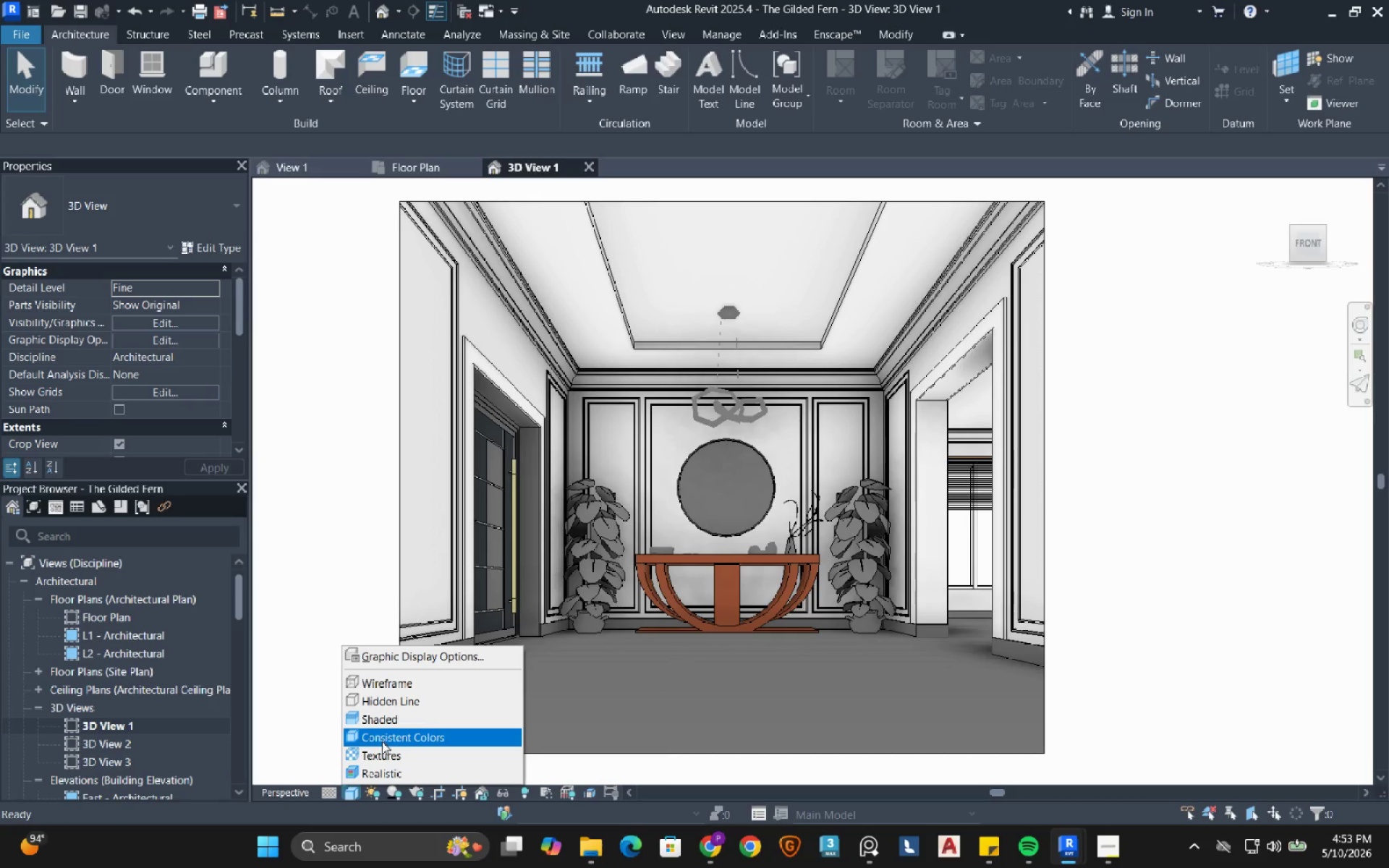 
left_click([382, 757])
 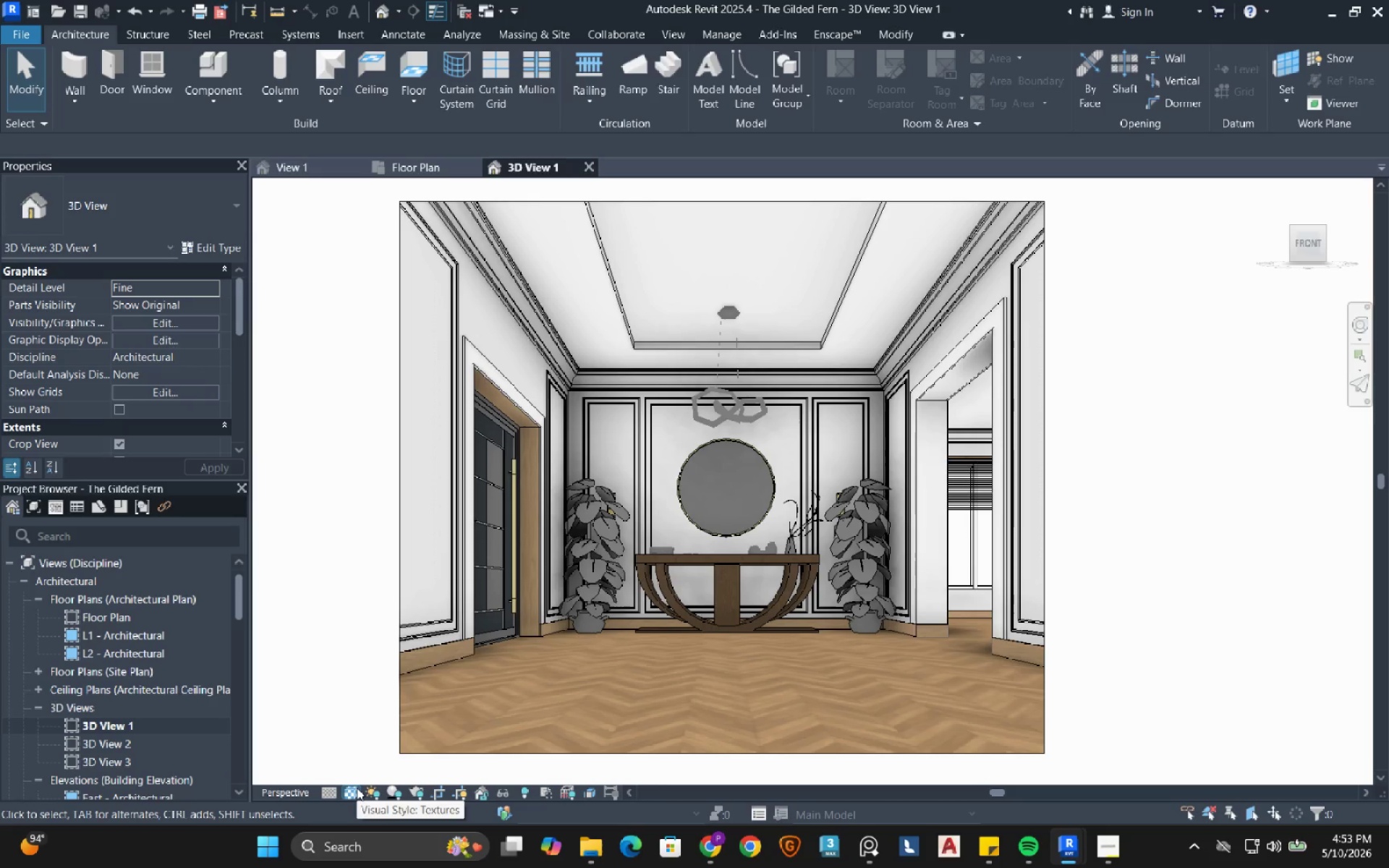 
left_click([357, 788])
 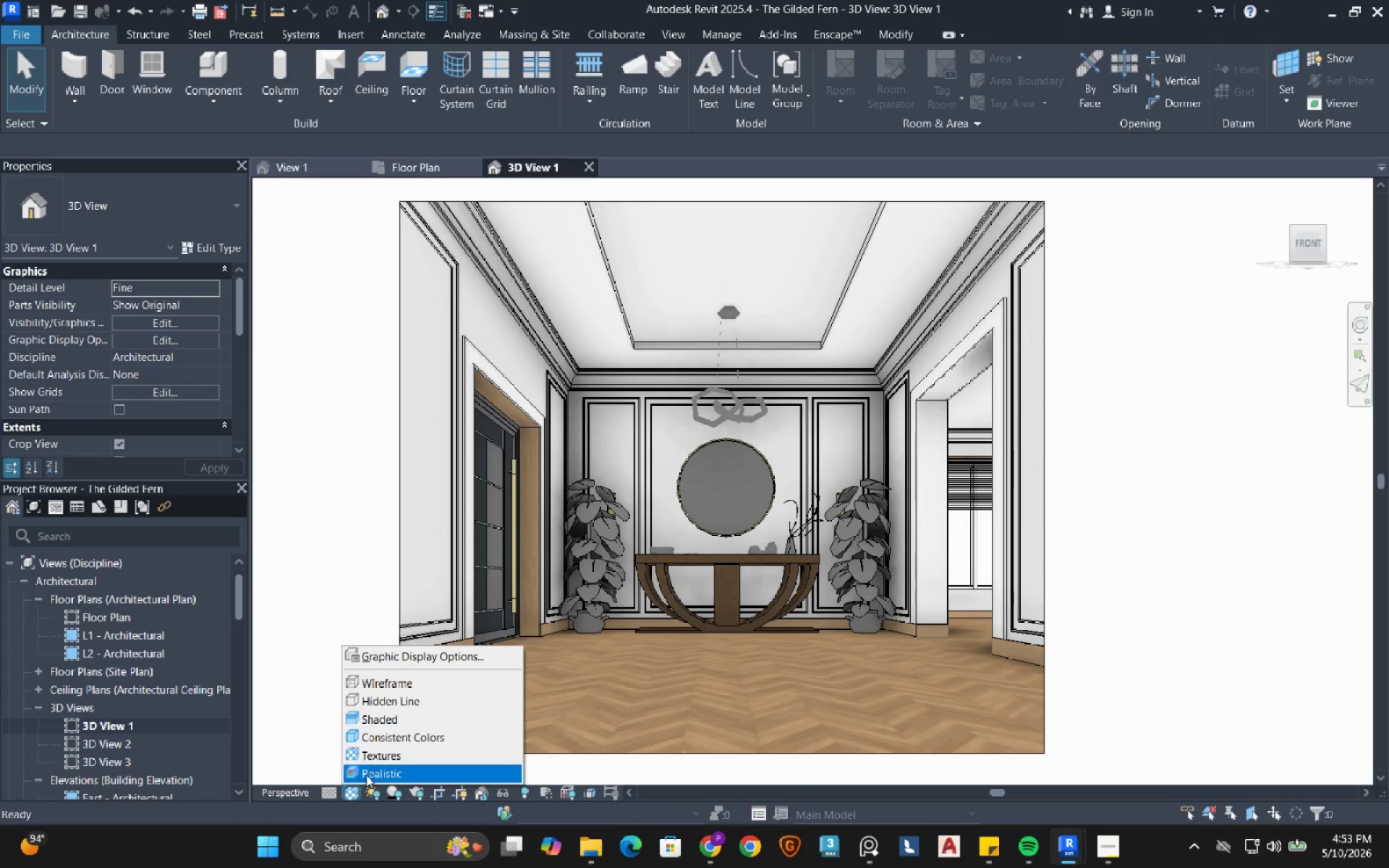 
left_click([367, 772])
 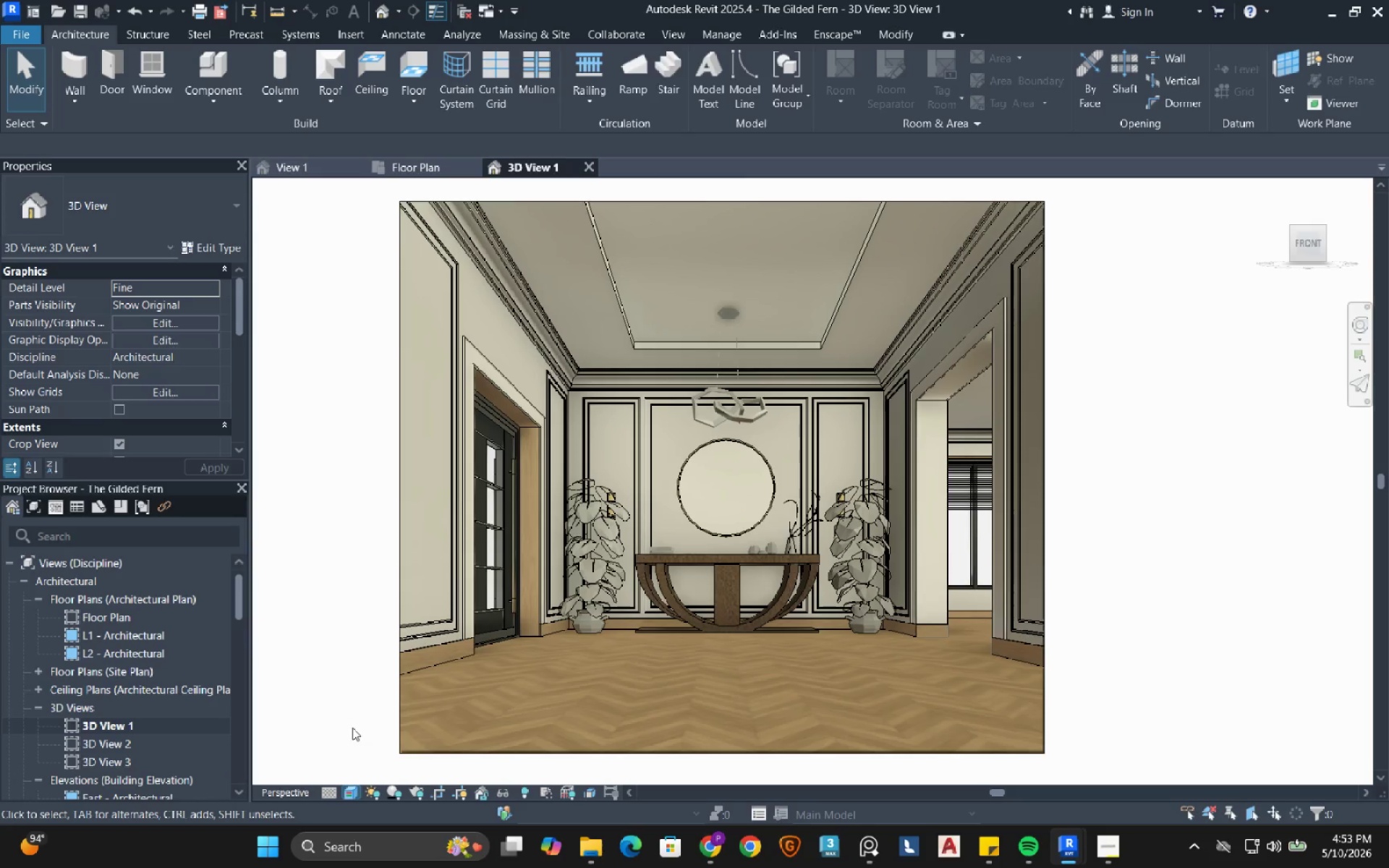 
wait(8.61)
 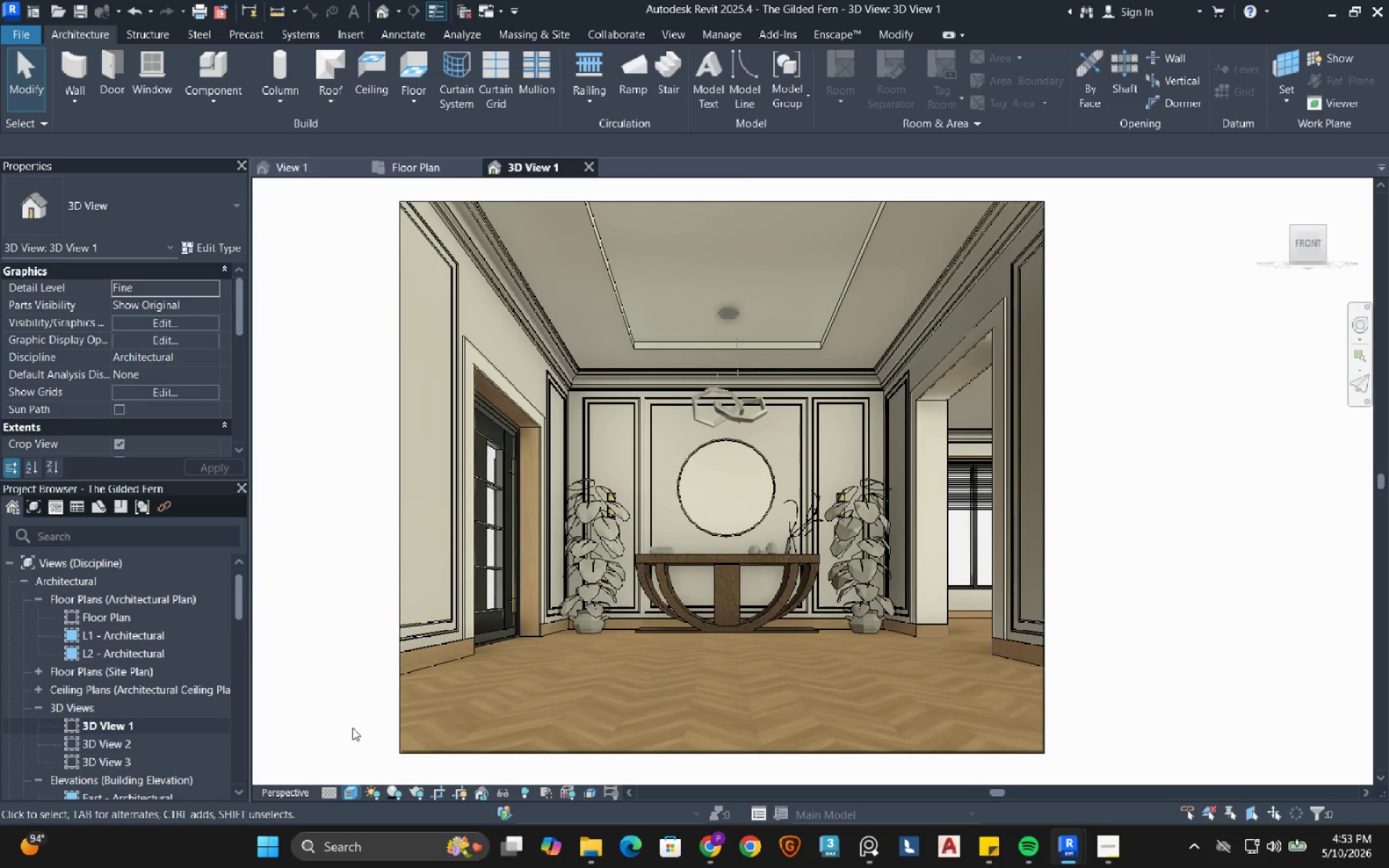 
left_click([1192, 121])
 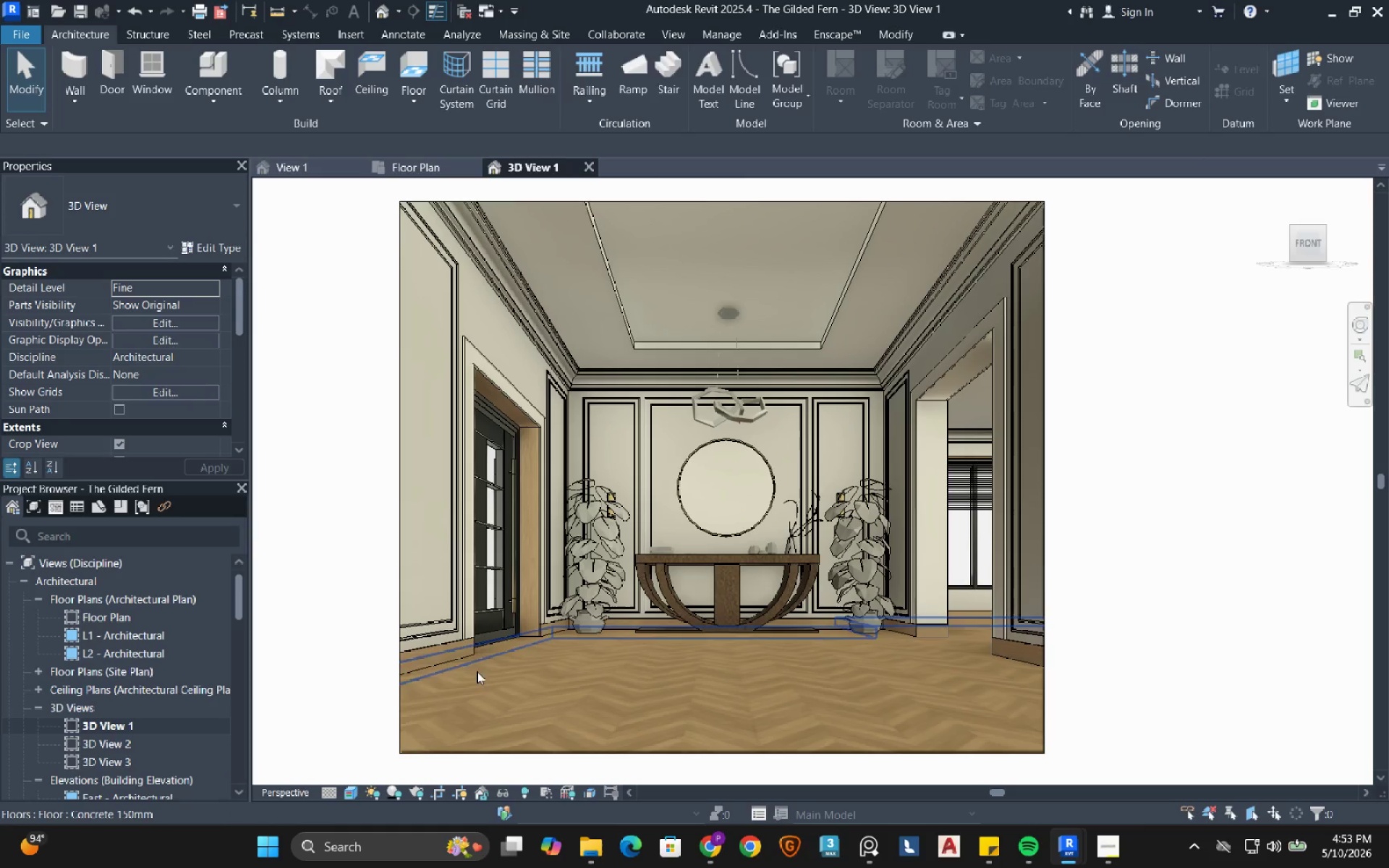 
left_click([354, 791])
 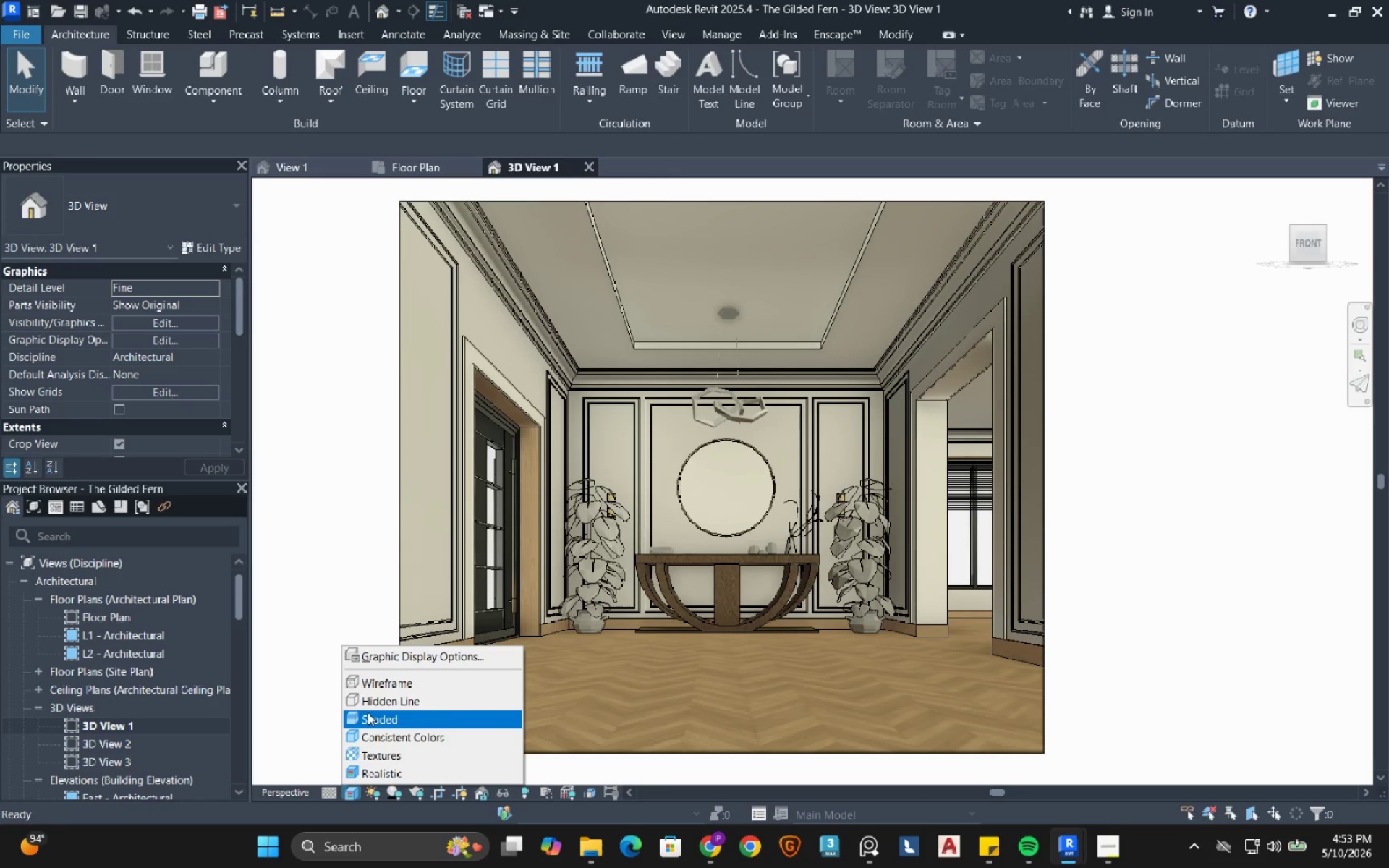 
left_click([374, 700])
 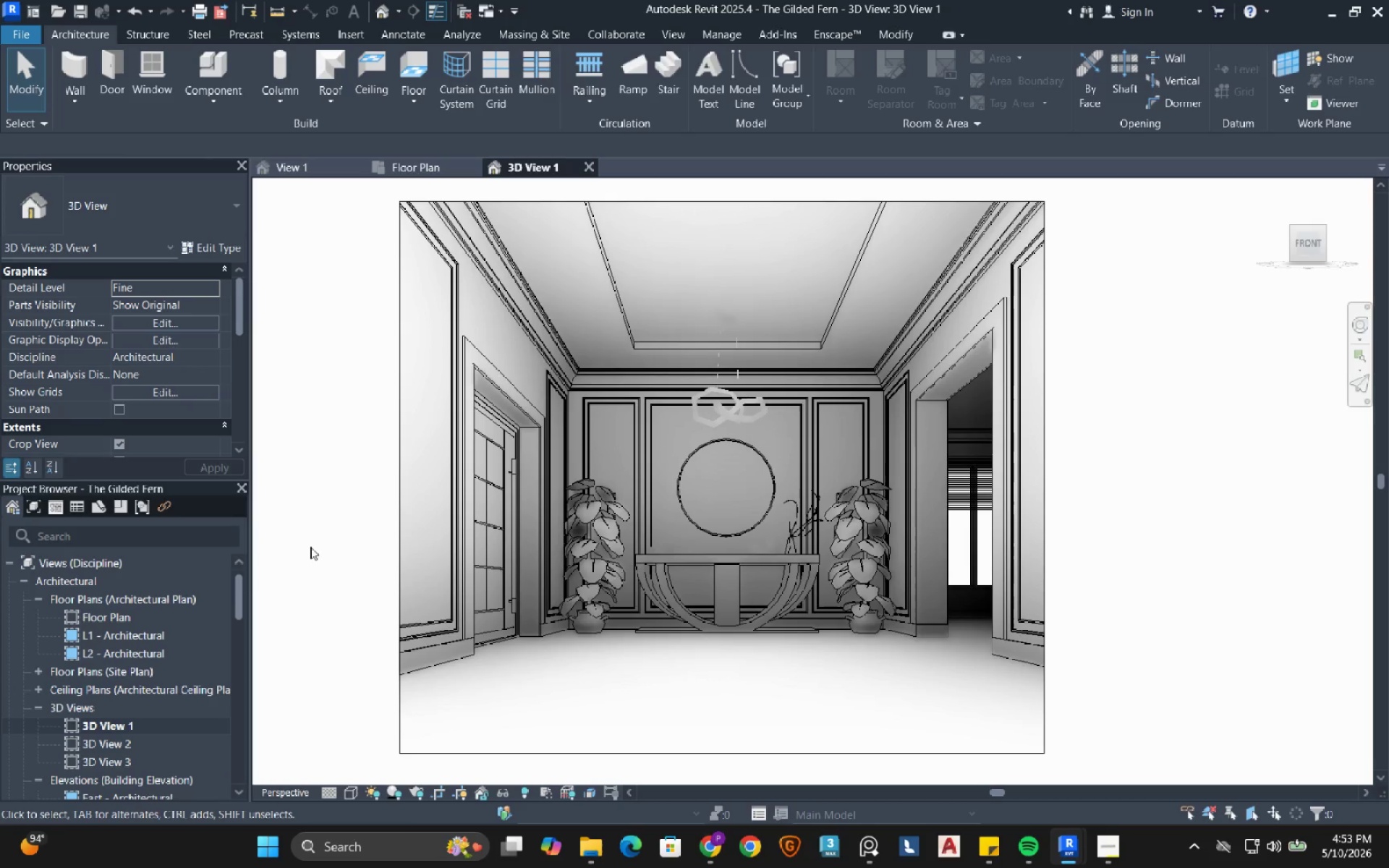 
left_click([310, 547])
 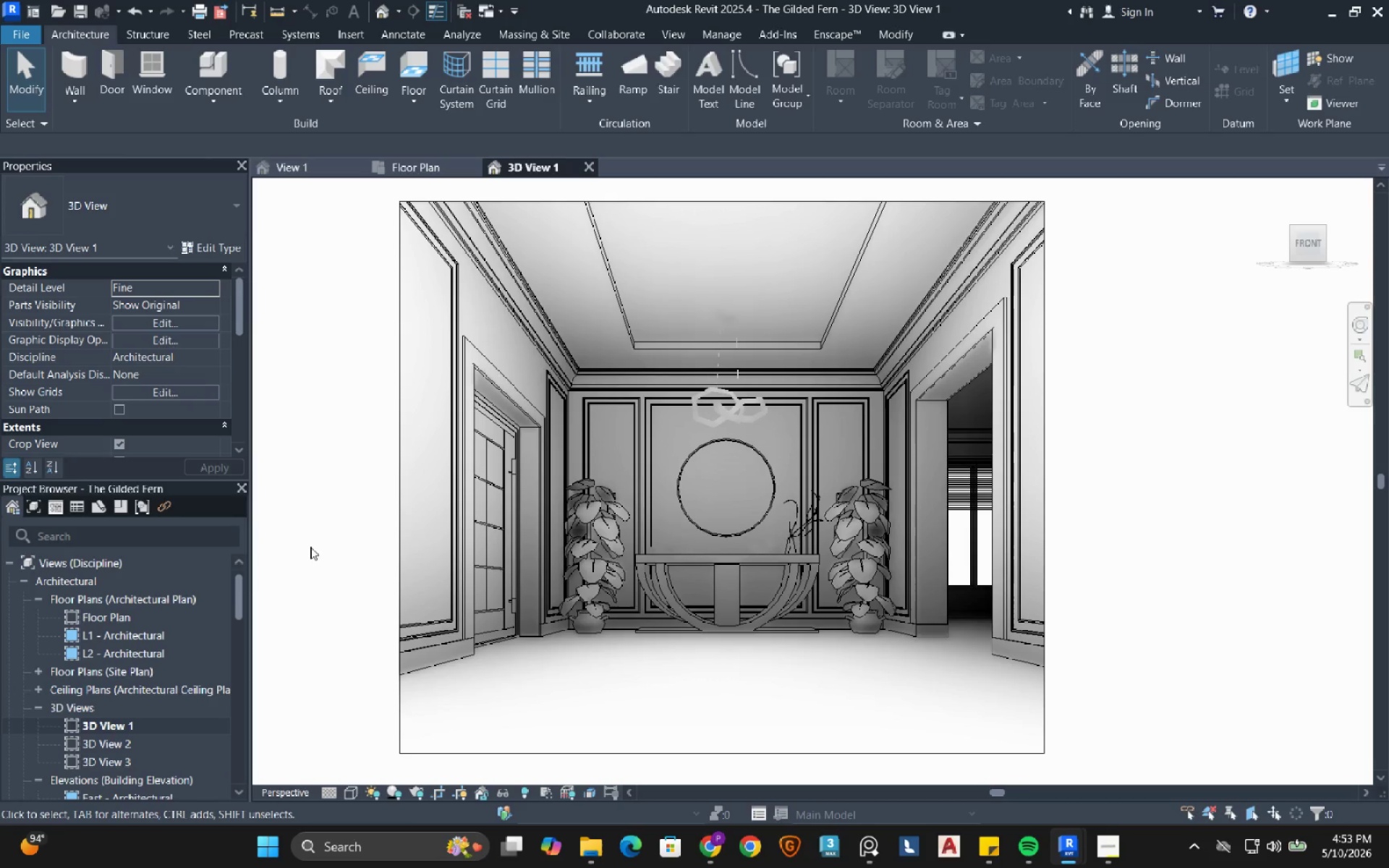 
wait(6.02)
 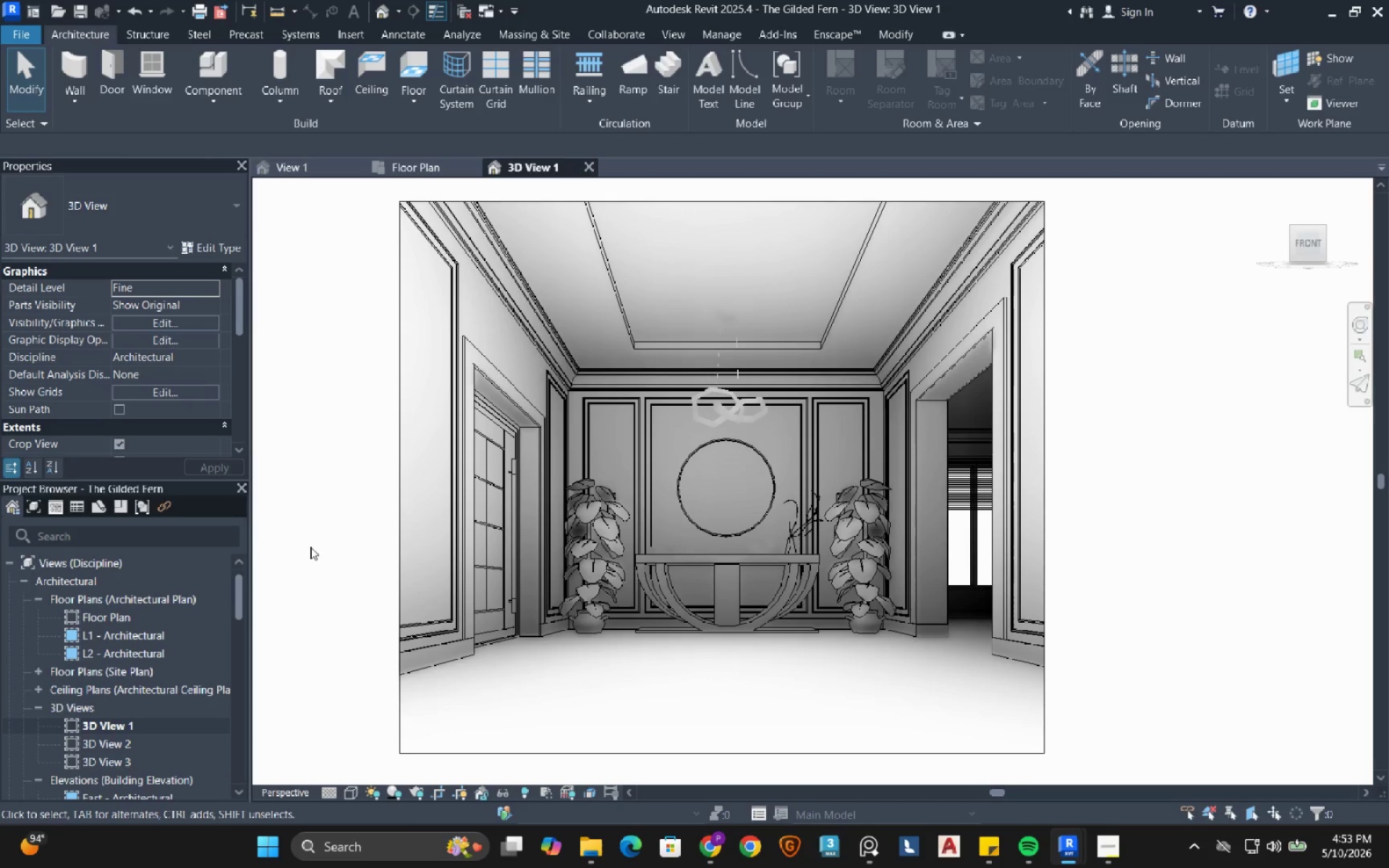 
left_click([354, 793])
 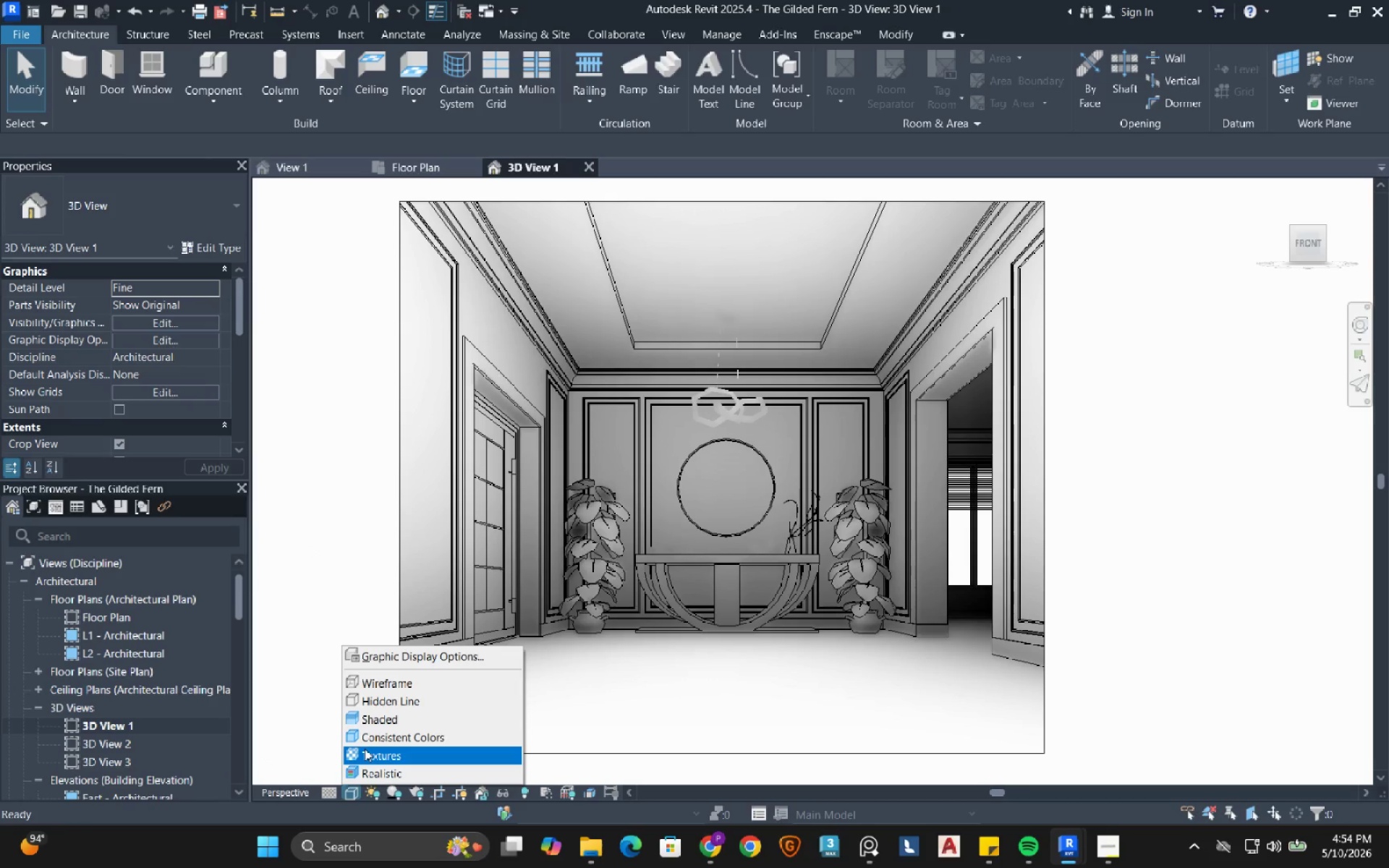 
left_click([365, 749])
 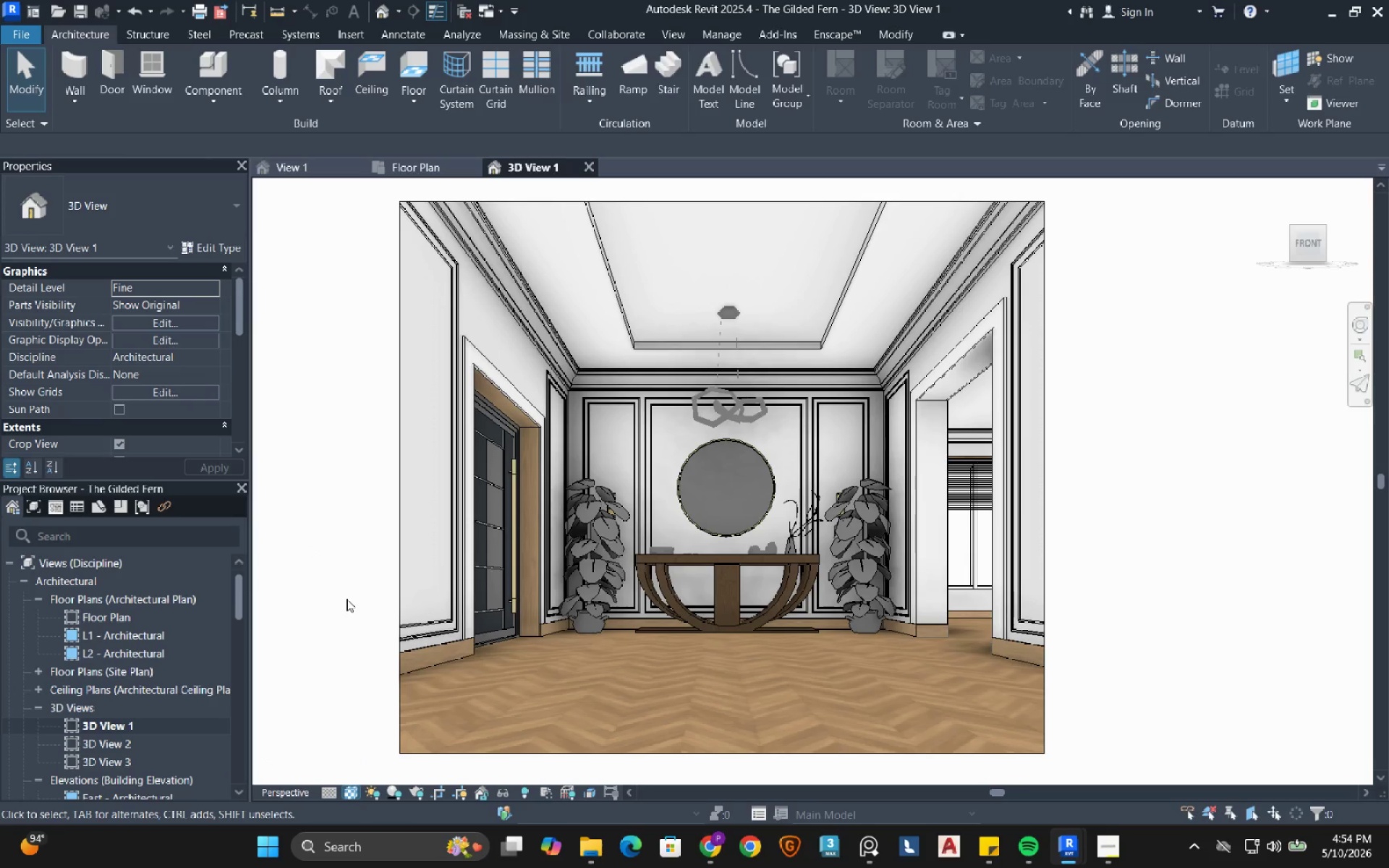 
wait(11.52)
 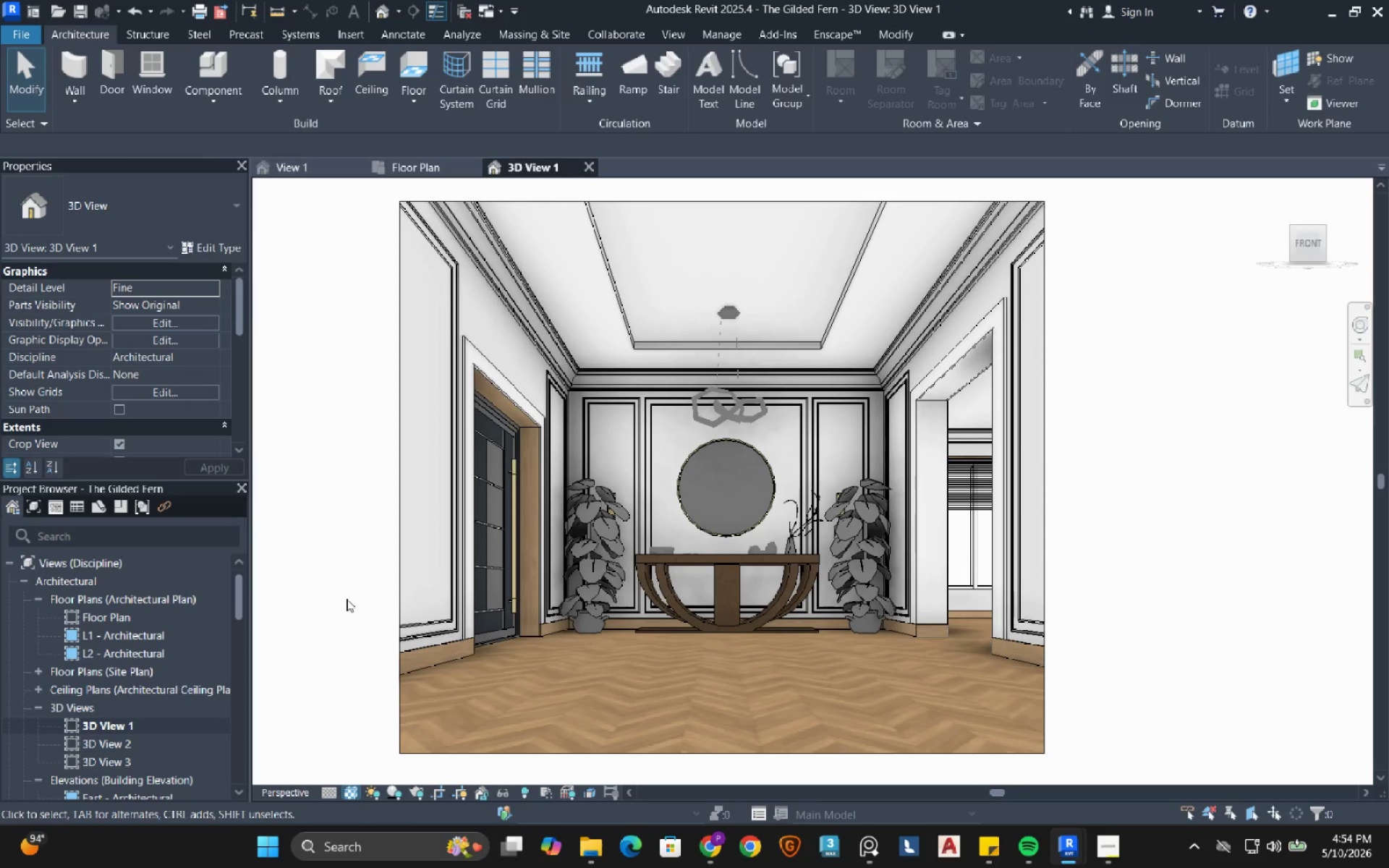 
left_click([1107, 855])